 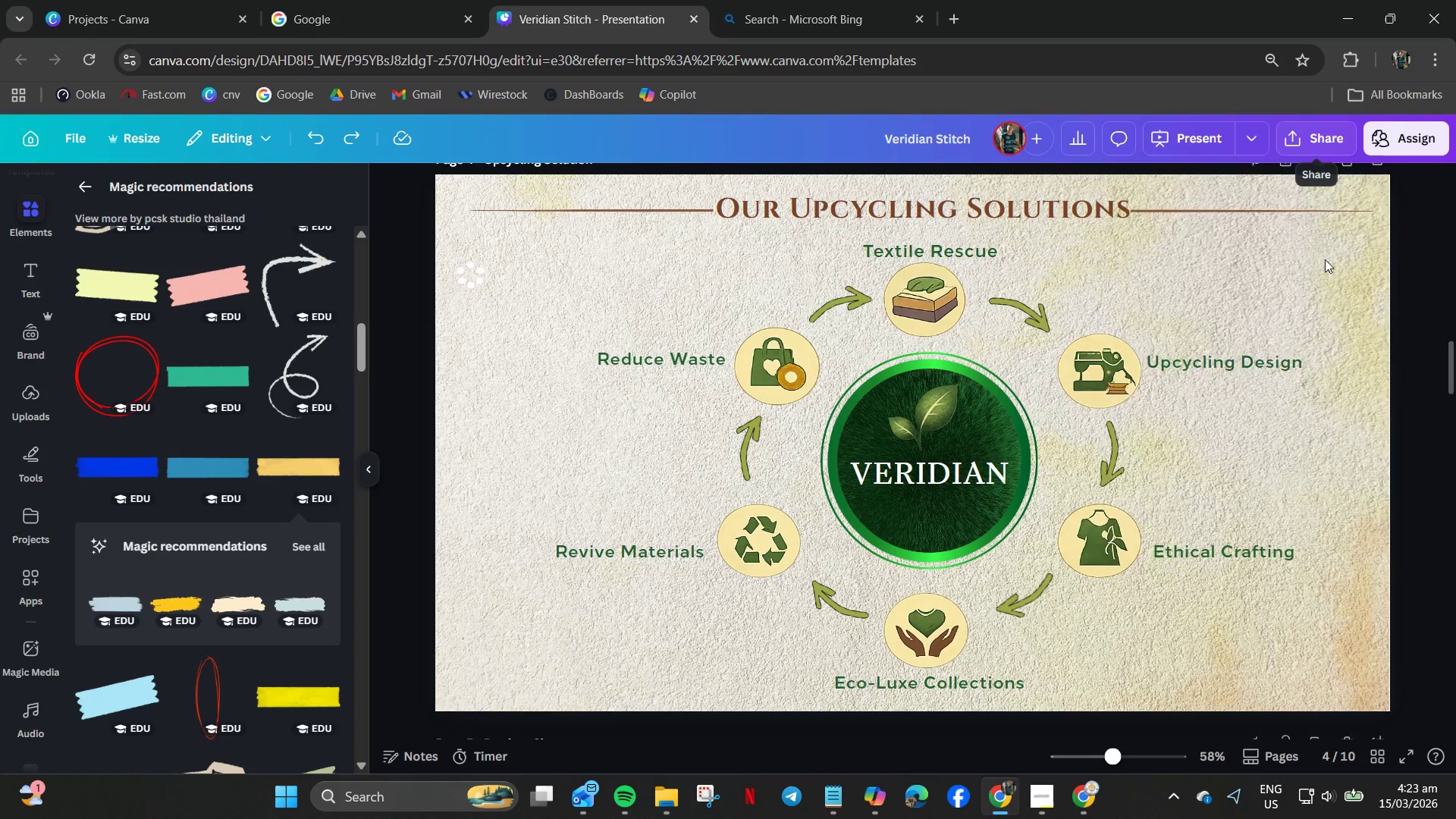 
mouse_move([1144, 469])
 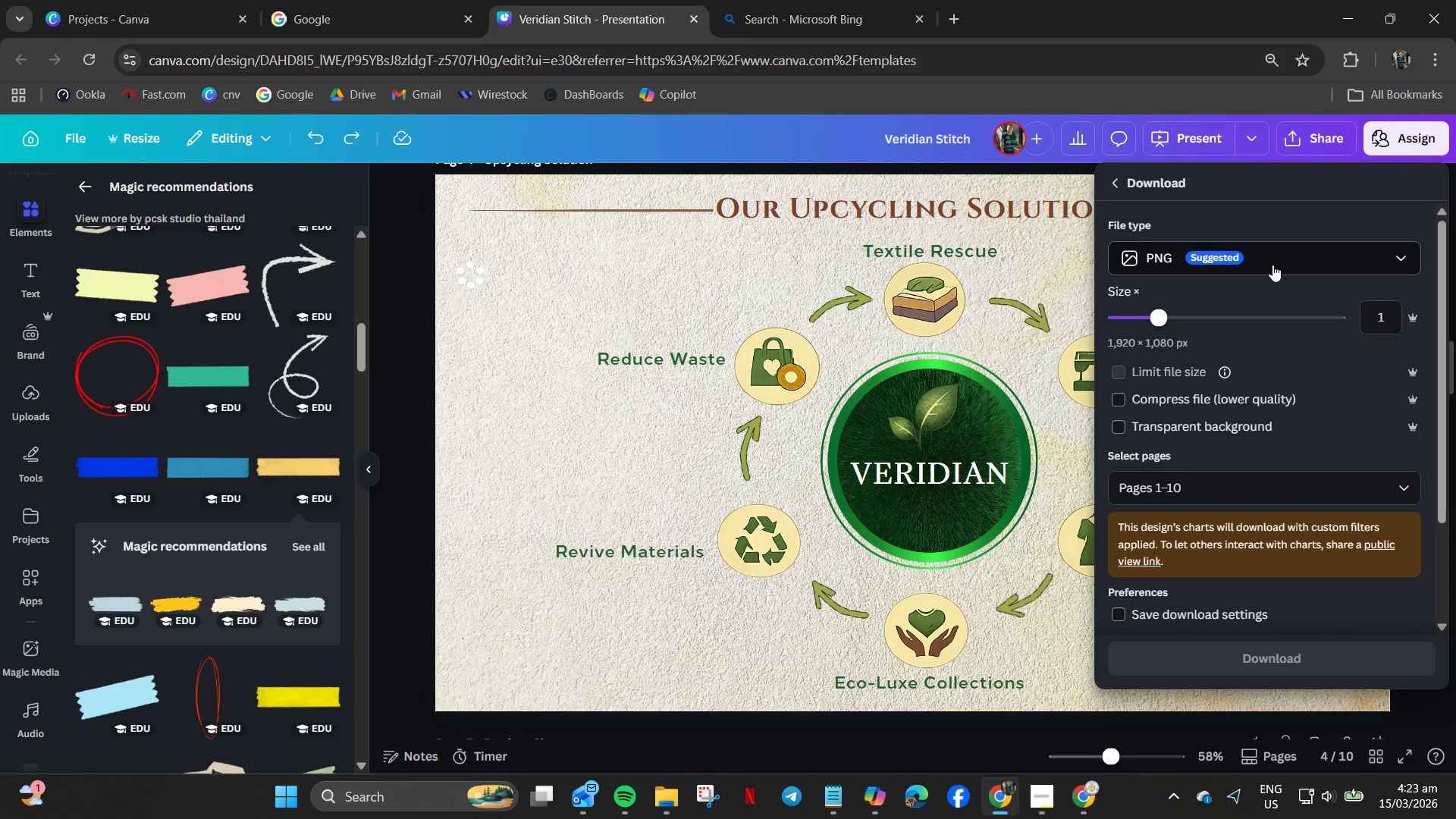 
left_click([1273, 265])
 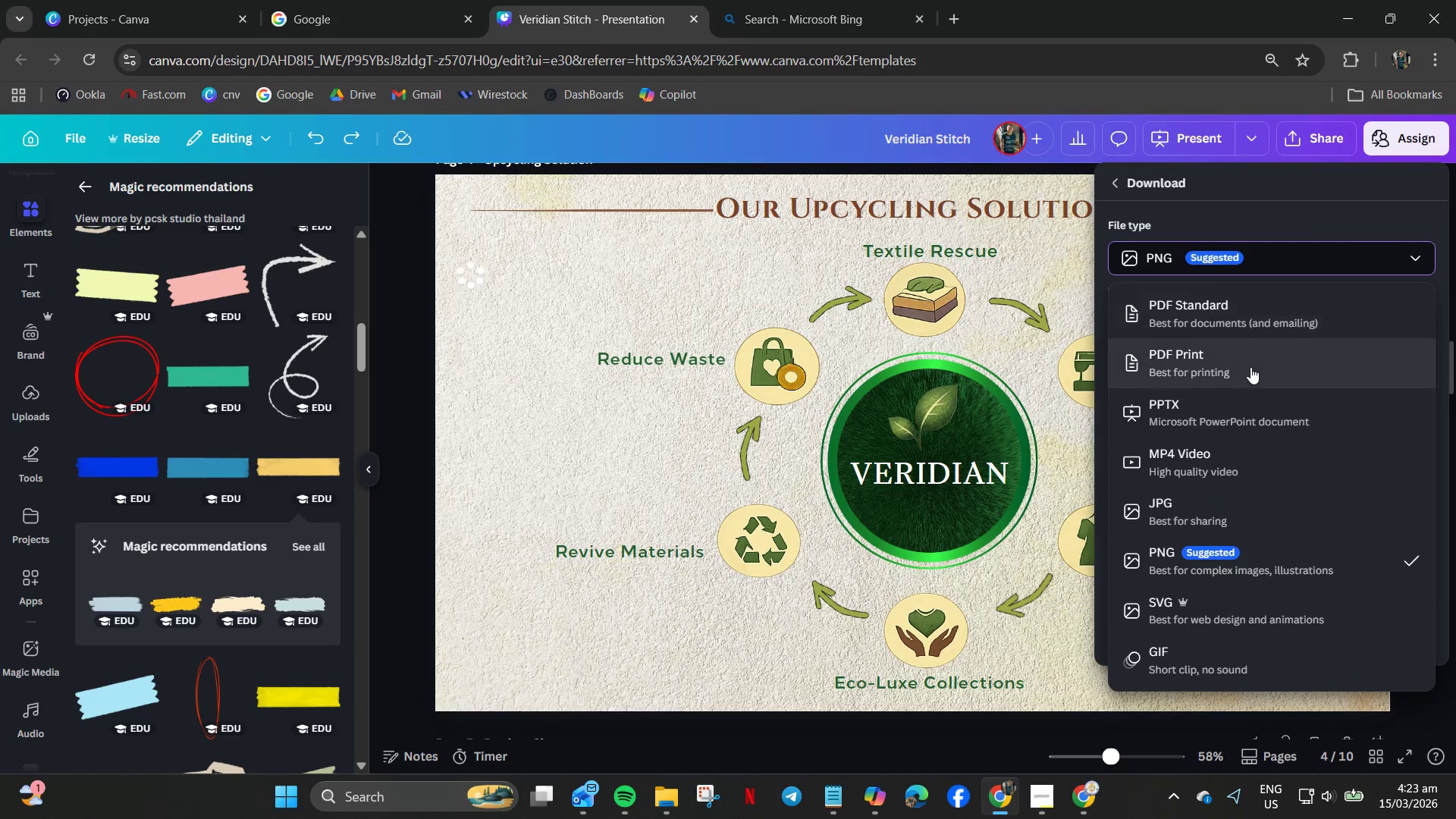 
left_click([1250, 367])
 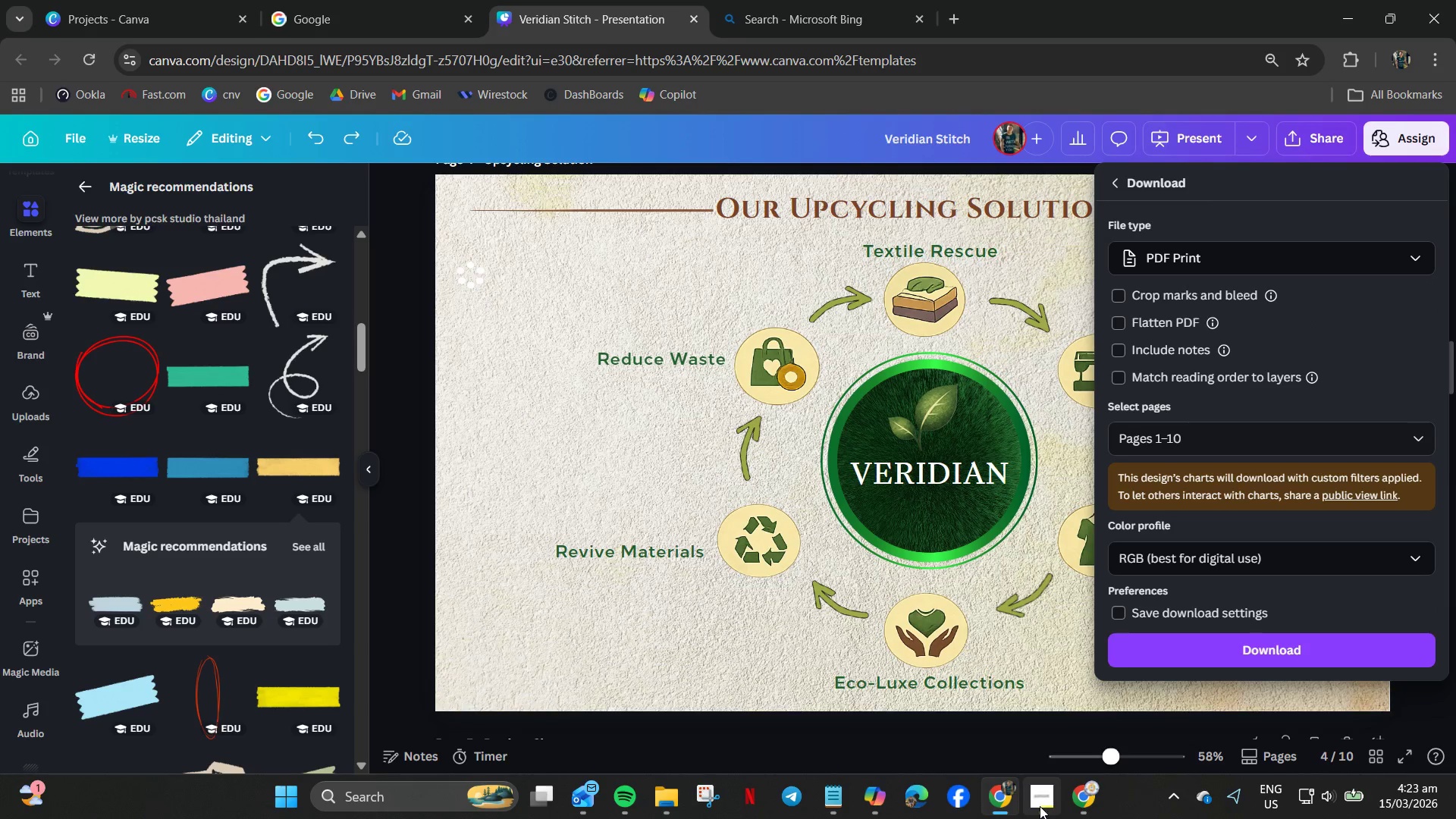 
left_click([1033, 805])
 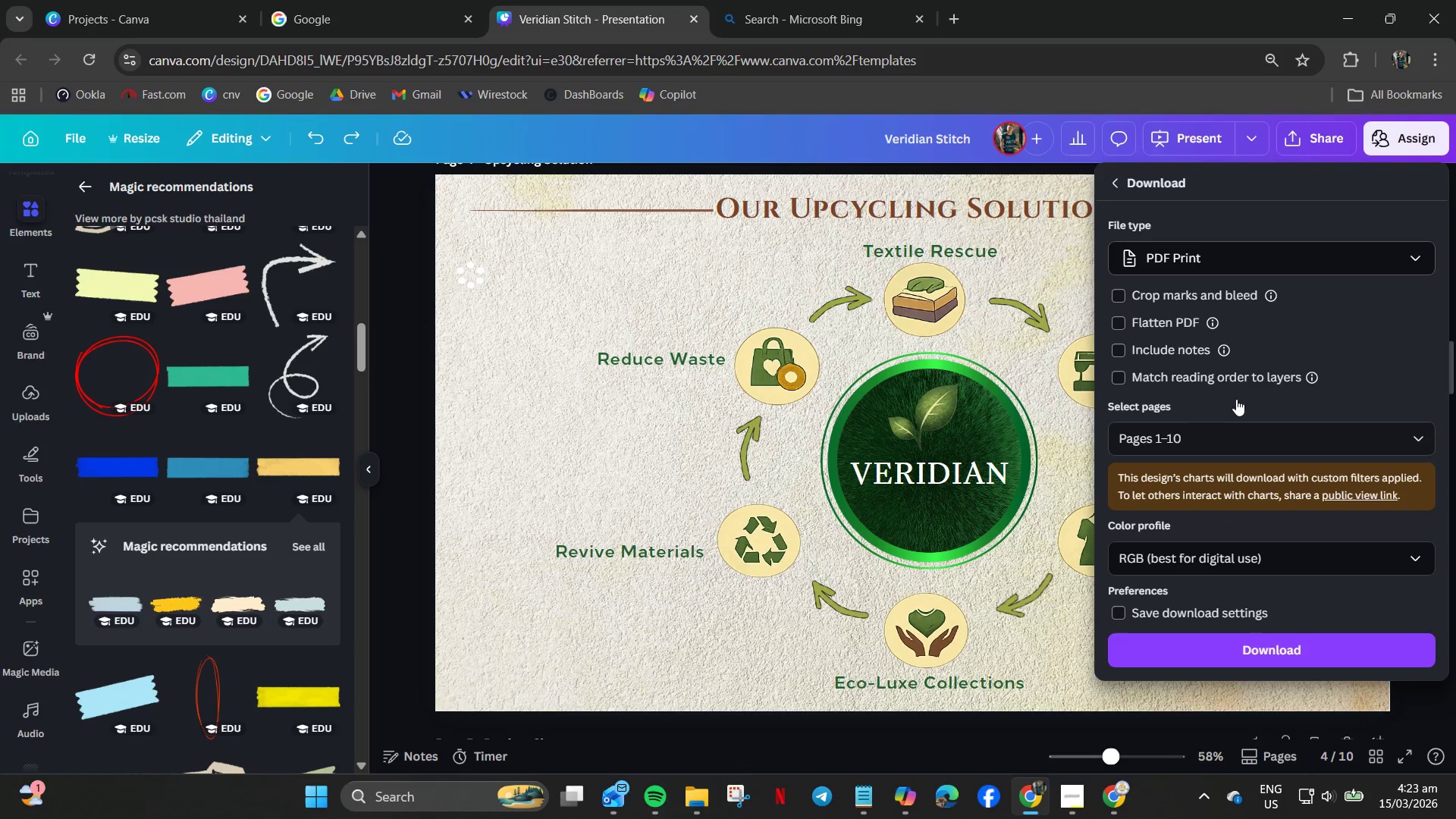 
wait(7.02)
 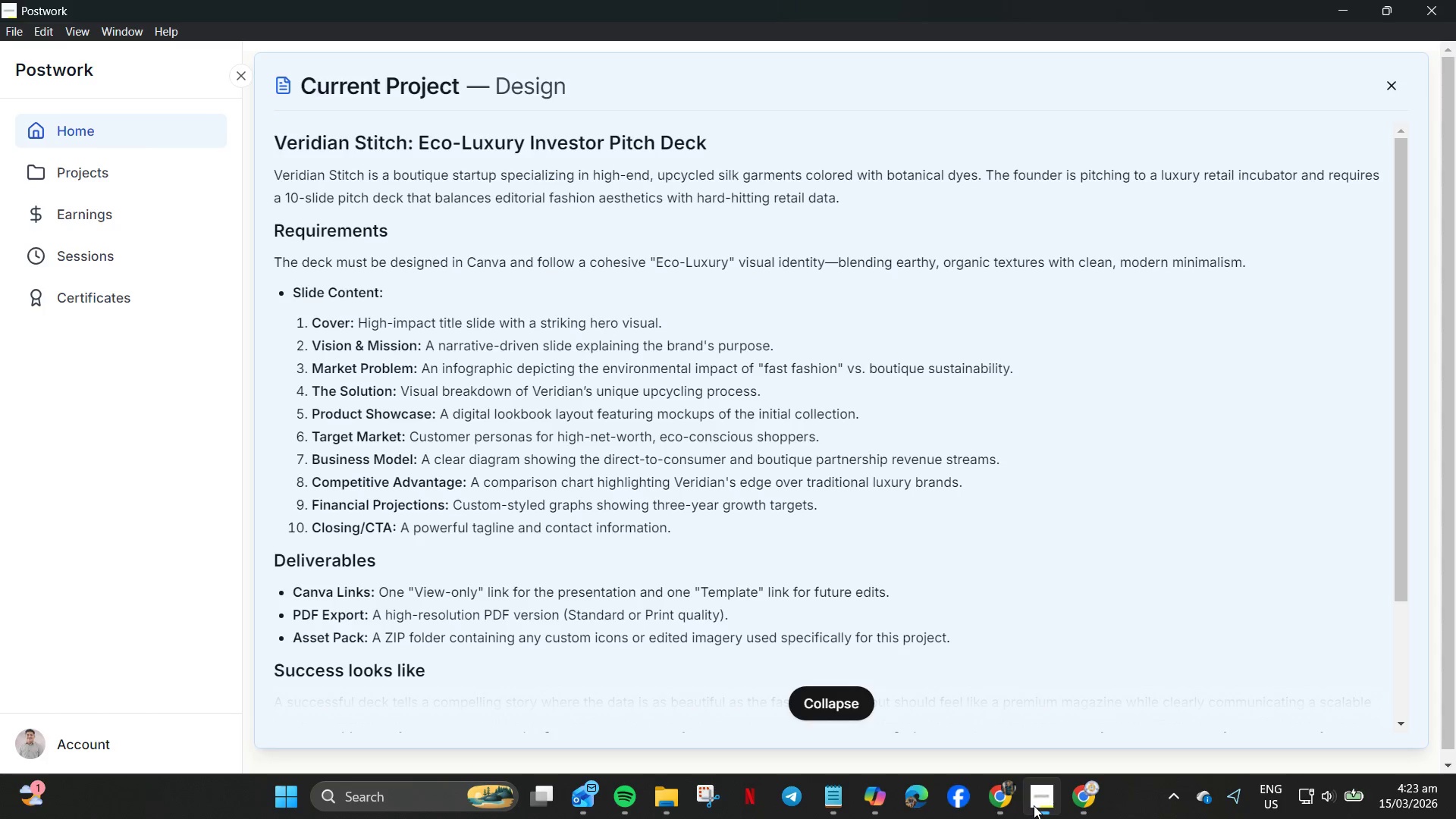 
left_click([1232, 259])
 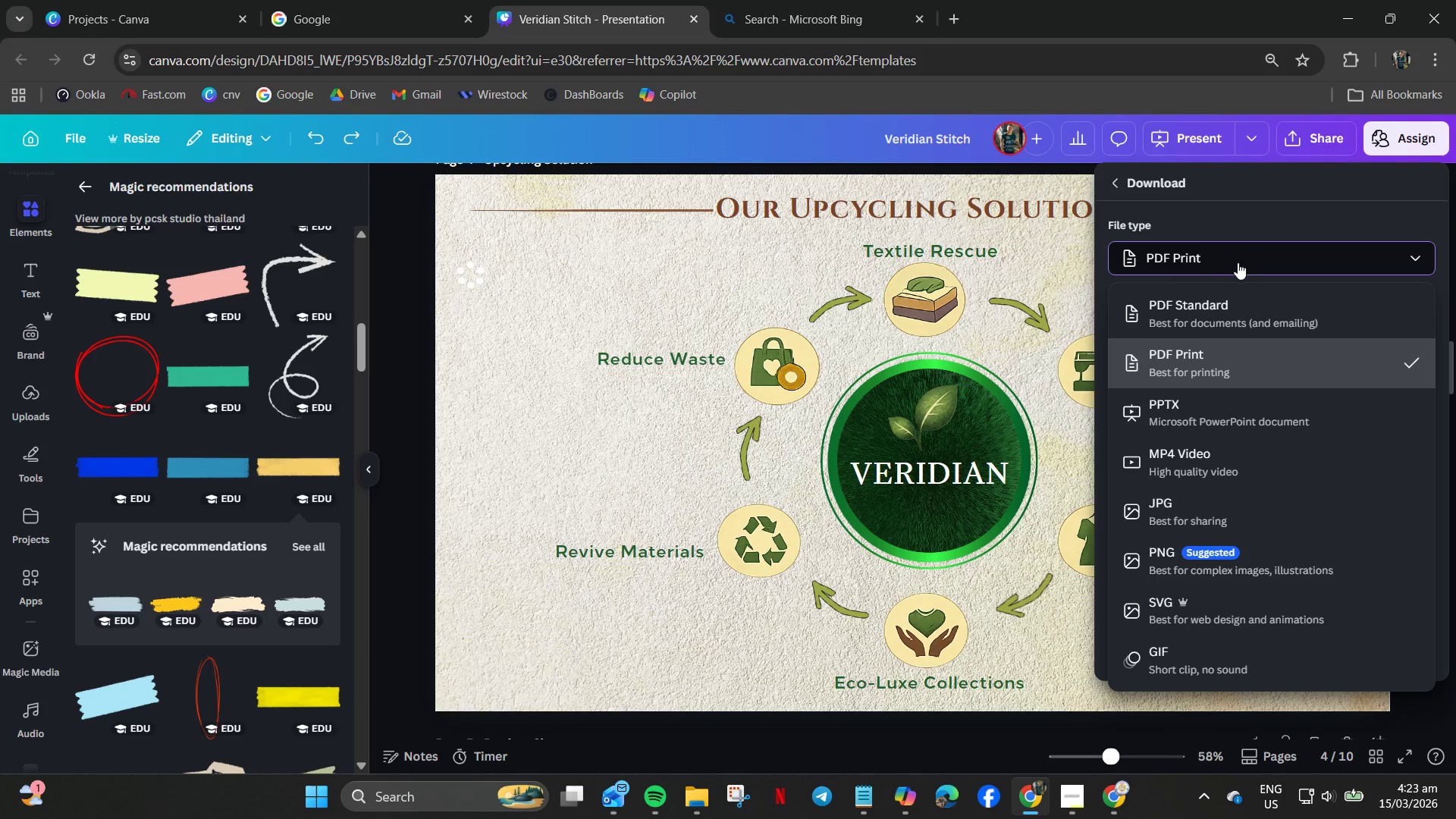 
left_click([1288, 211])
 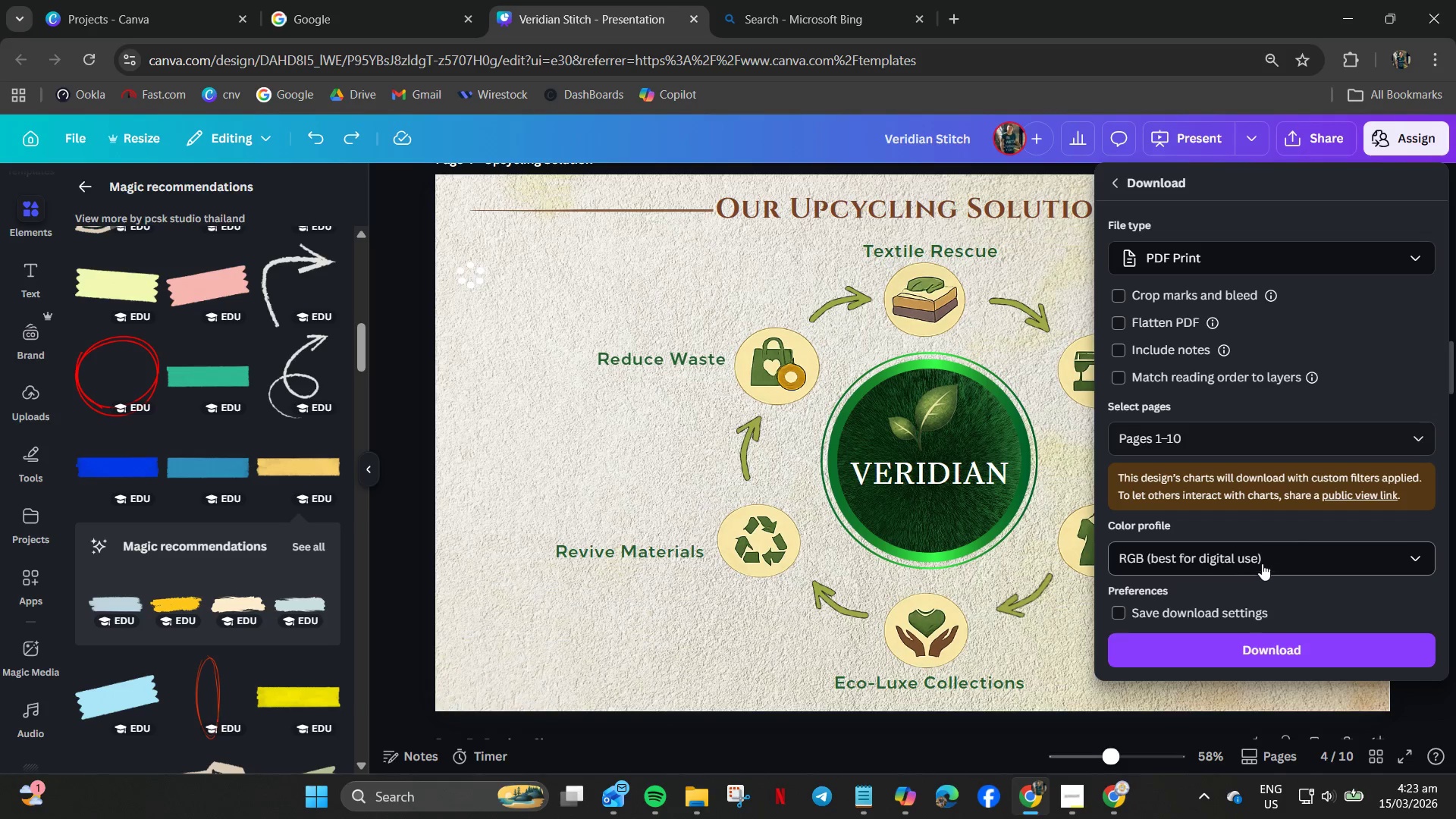 
scroll: coordinate [1262, 559], scroll_direction: down, amount: 3.0
 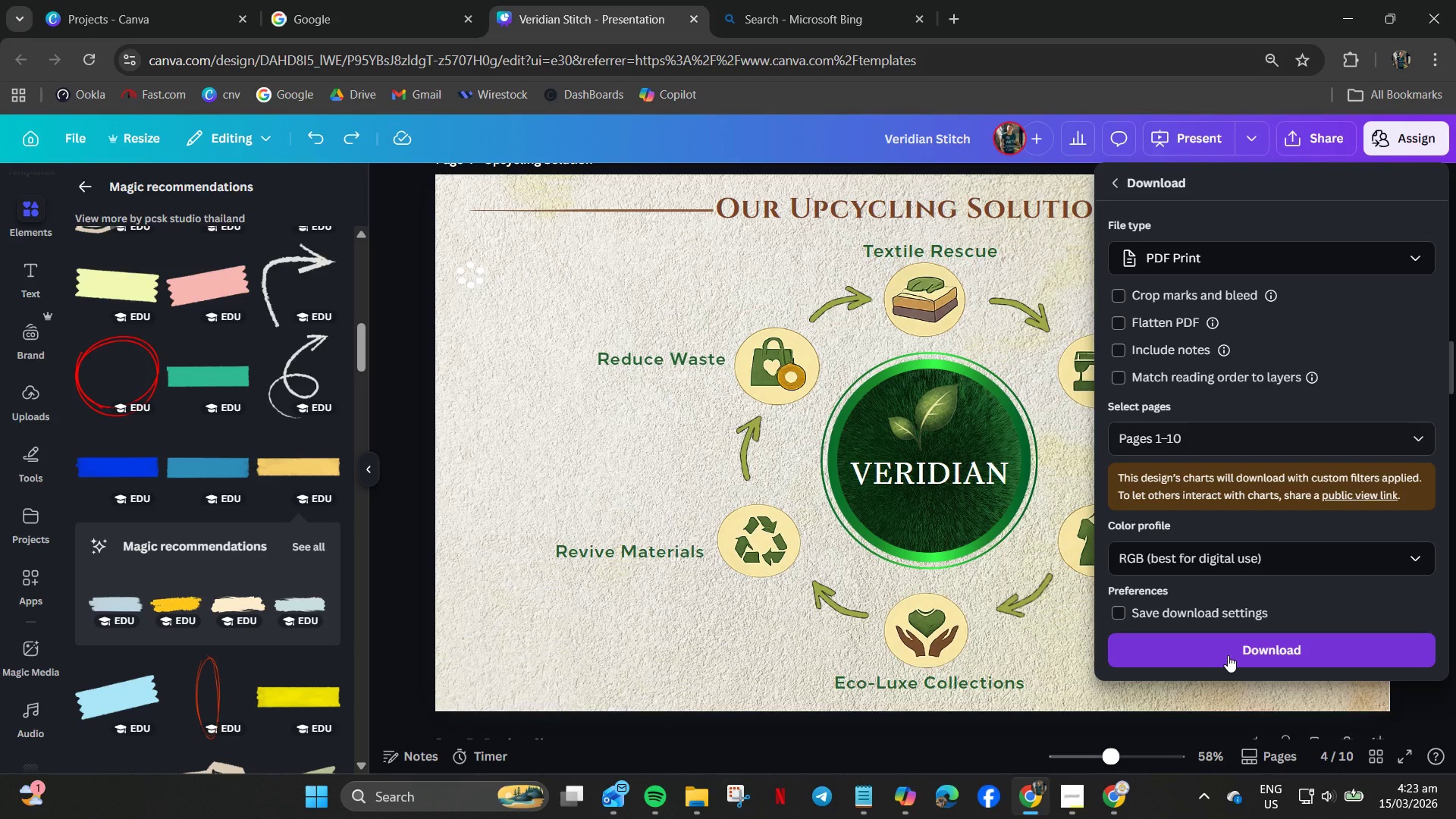 
left_click([1228, 655])
 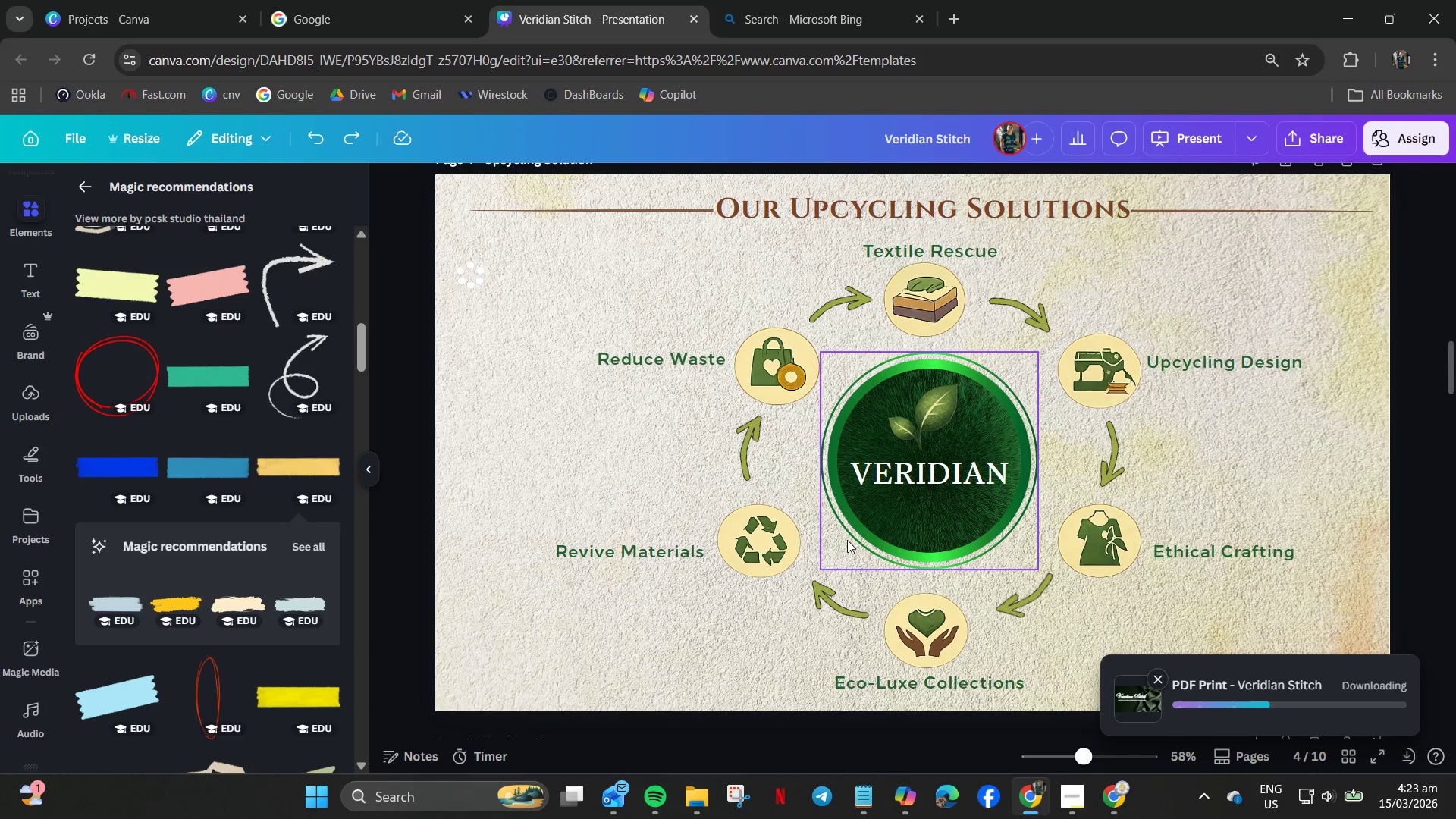 
wait(5.75)
 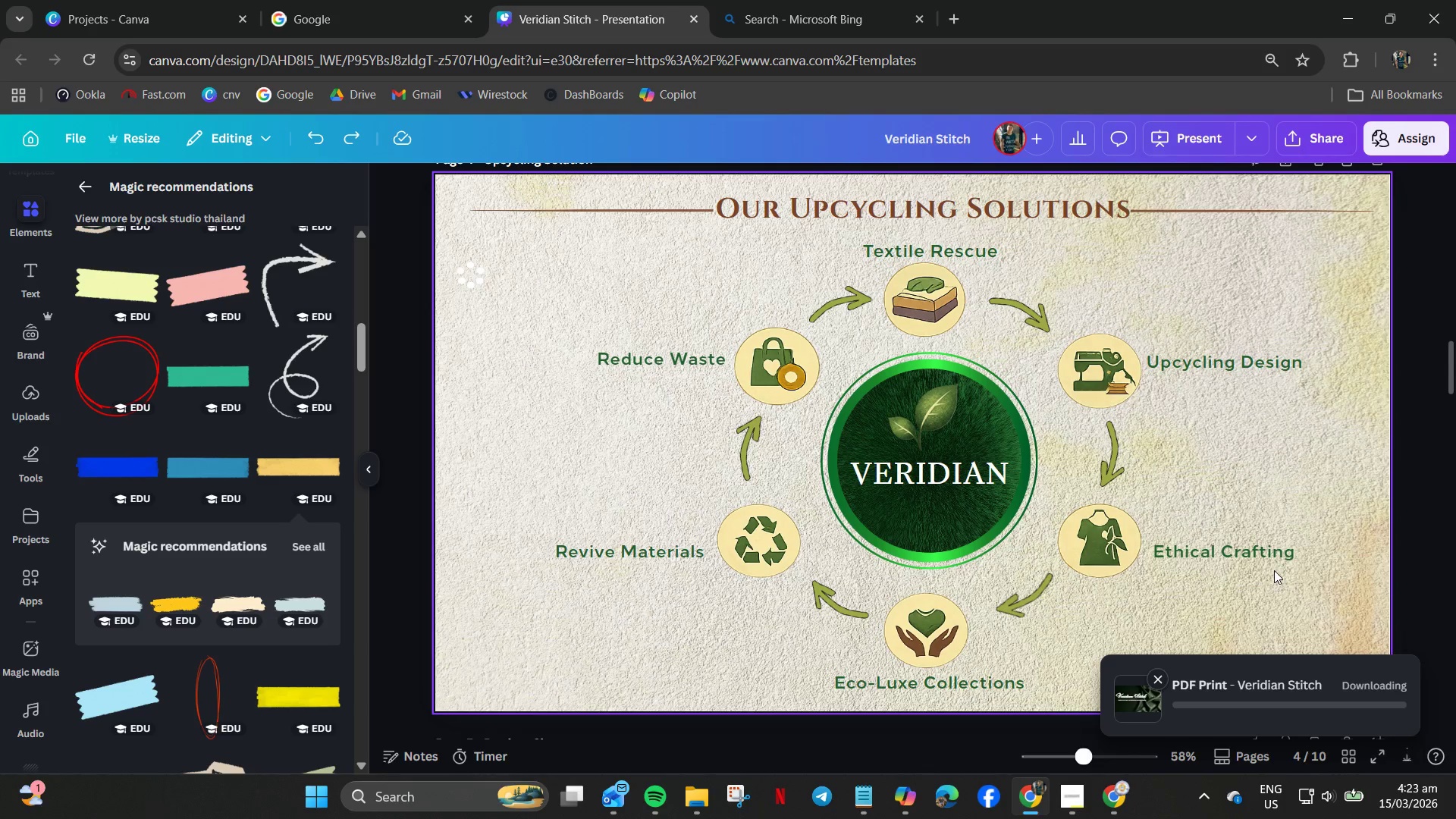 
left_click([707, 805])
 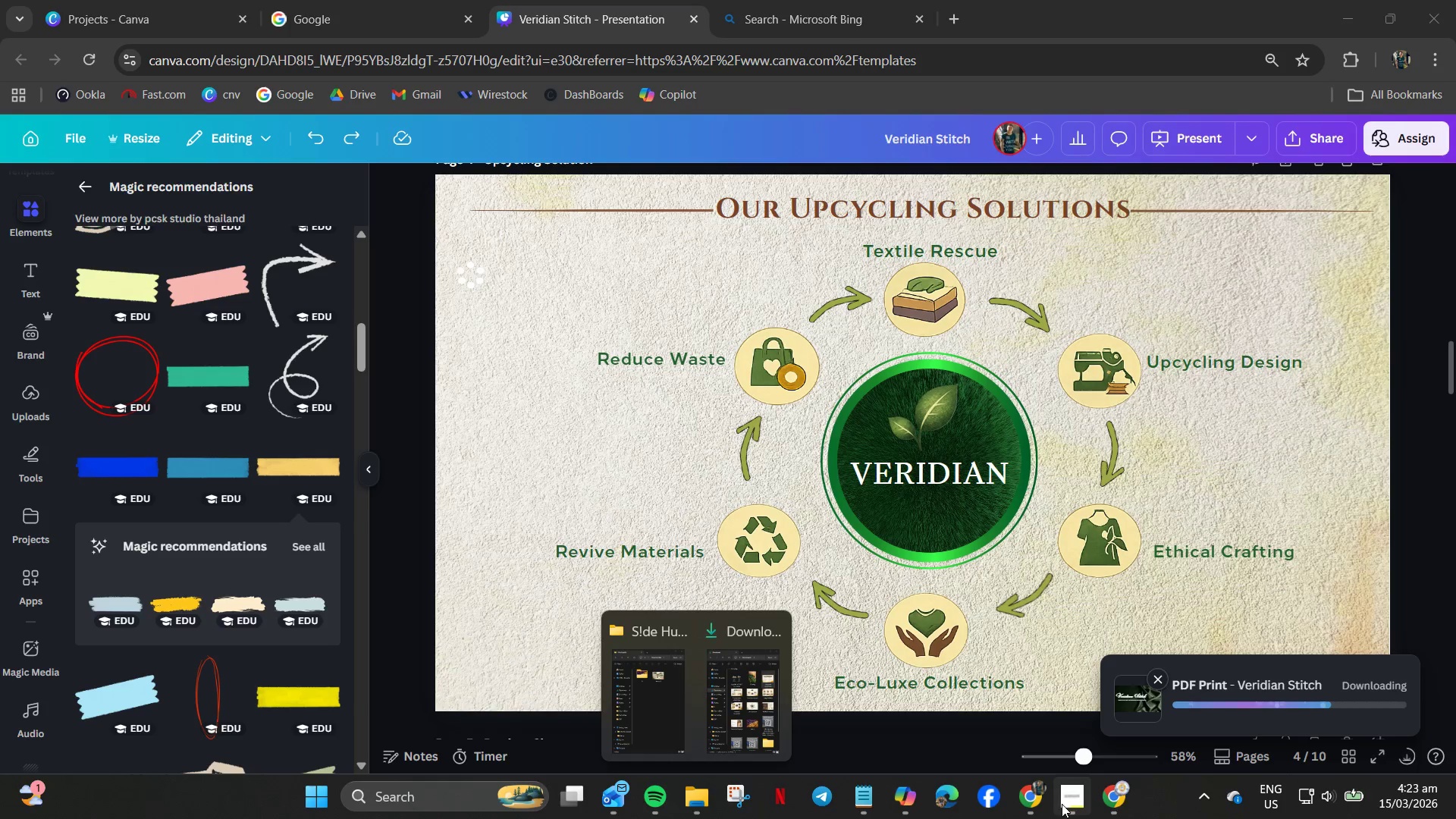 
left_click([1067, 800])